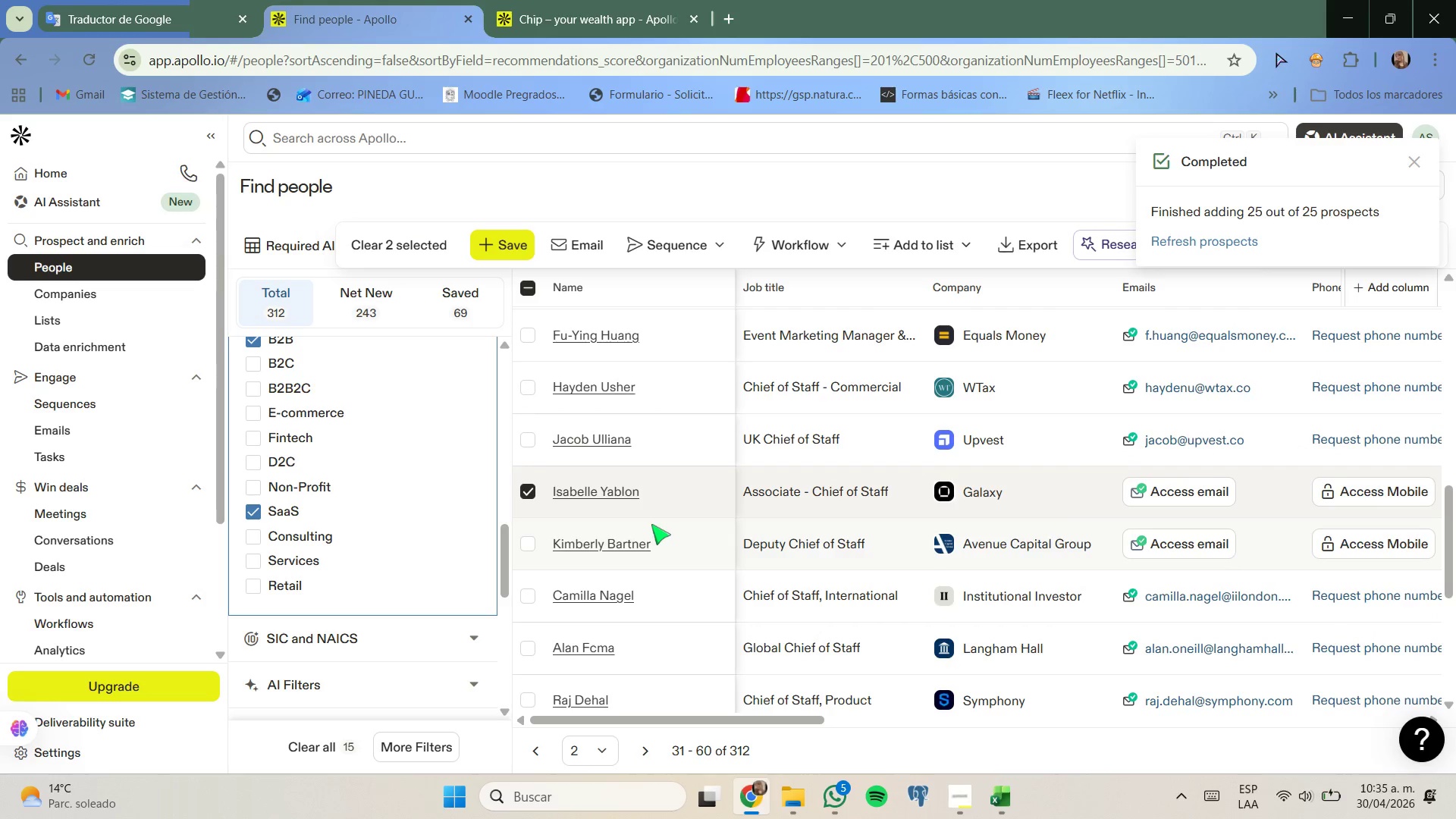 
scroll: coordinate [651, 524], scroll_direction: up, amount: 4.0
 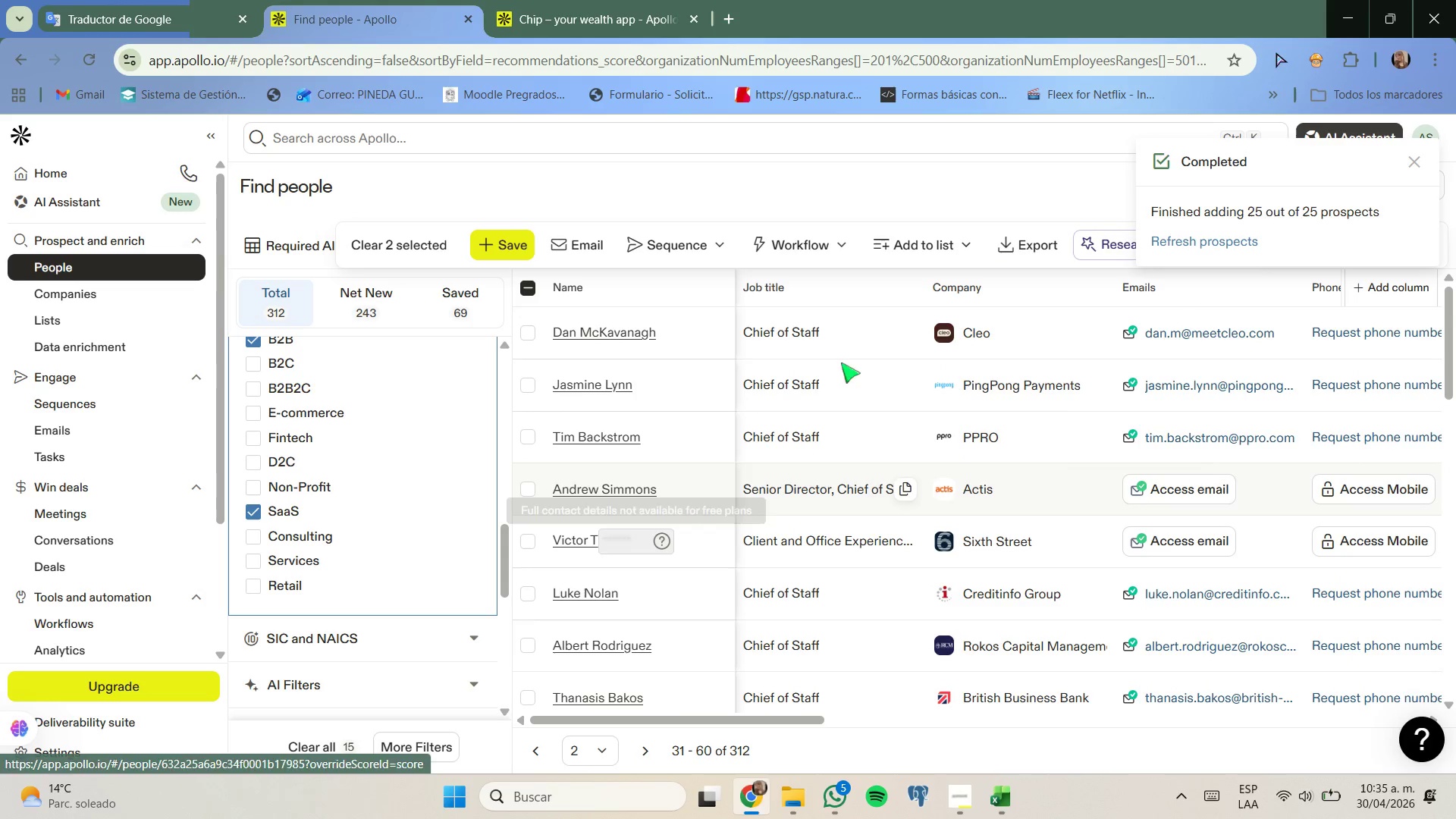 
left_click([961, 244])
 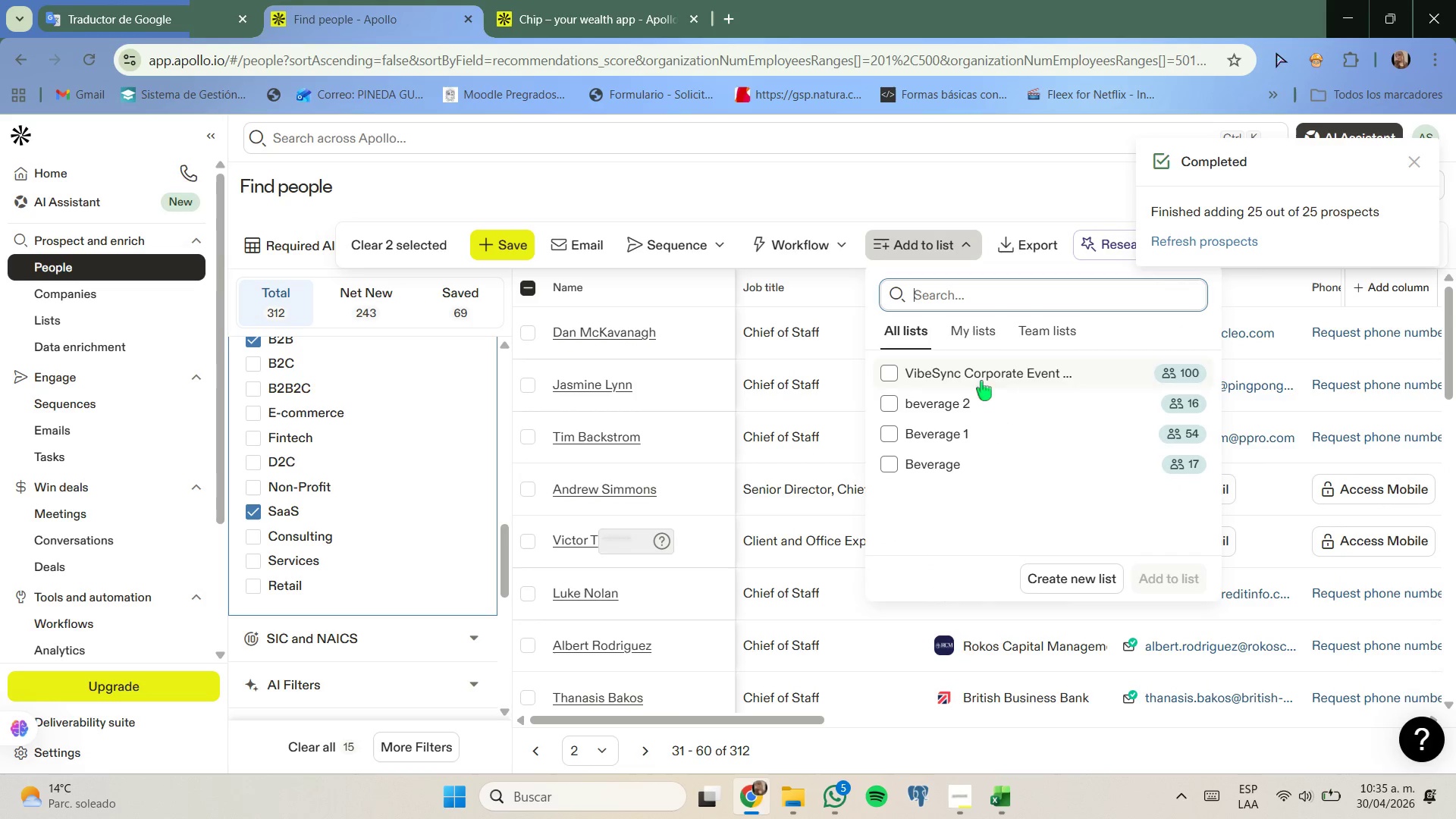 
left_click([993, 372])
 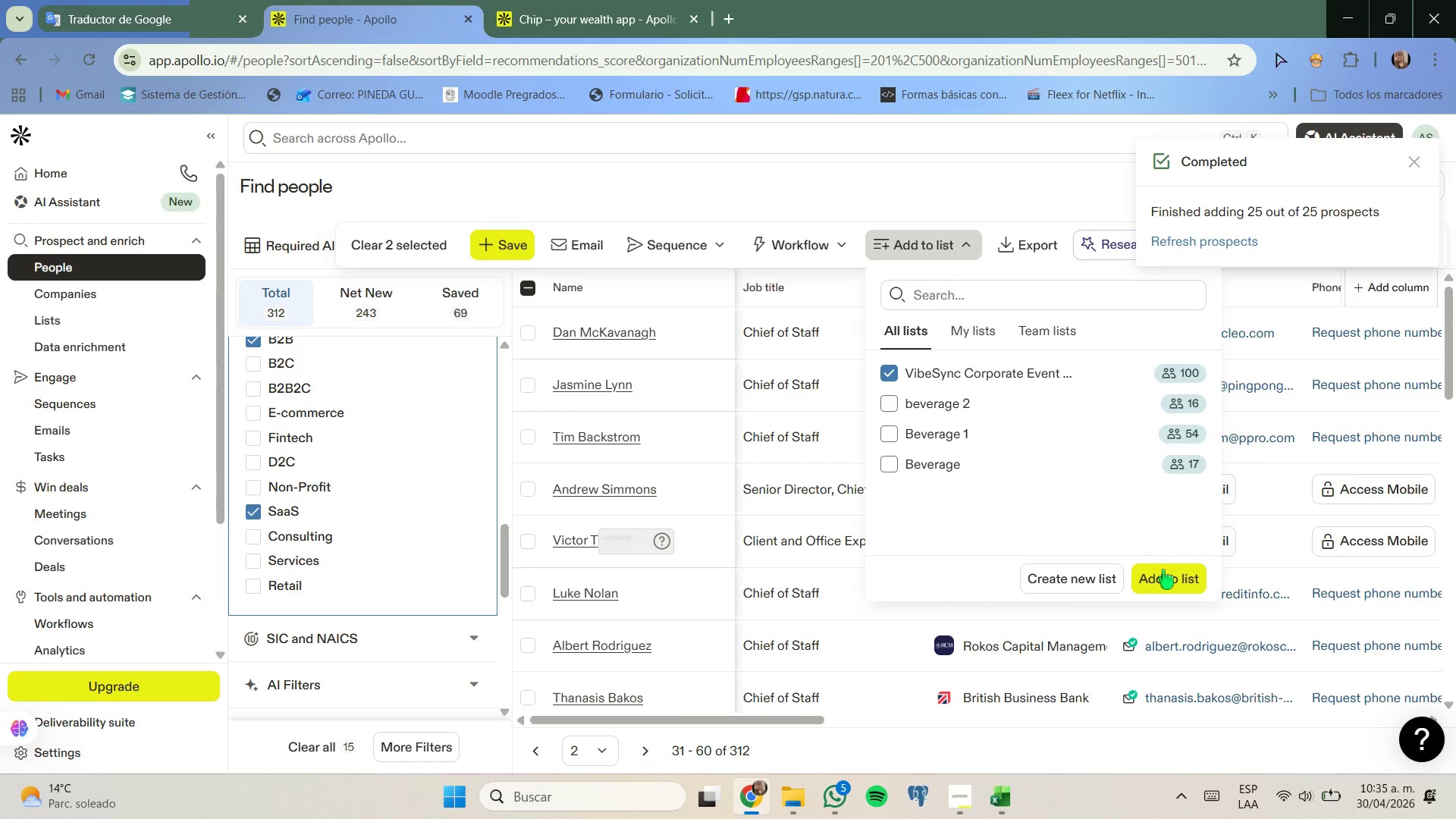 
left_click([1168, 576])
 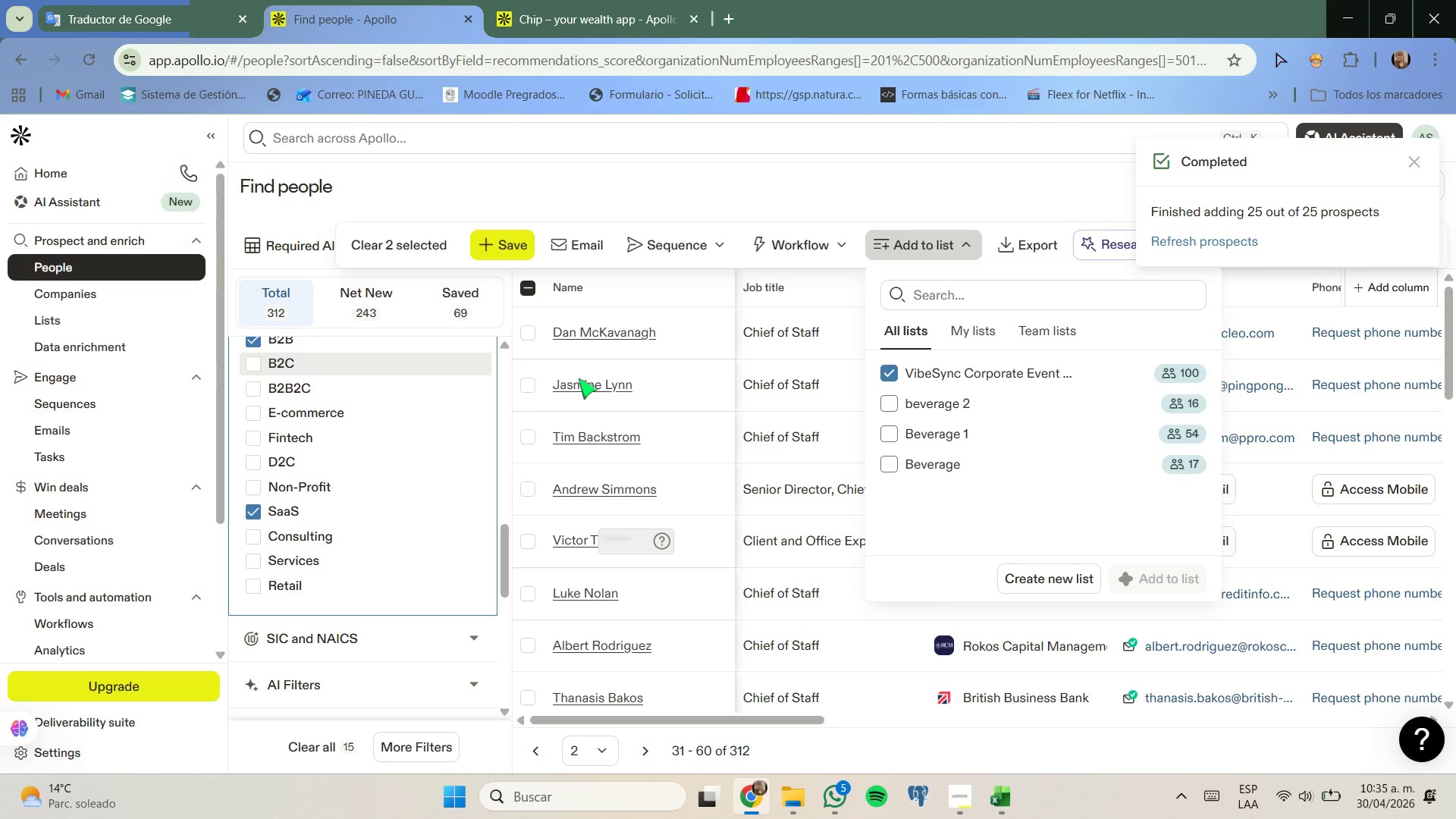 
wait(8.89)
 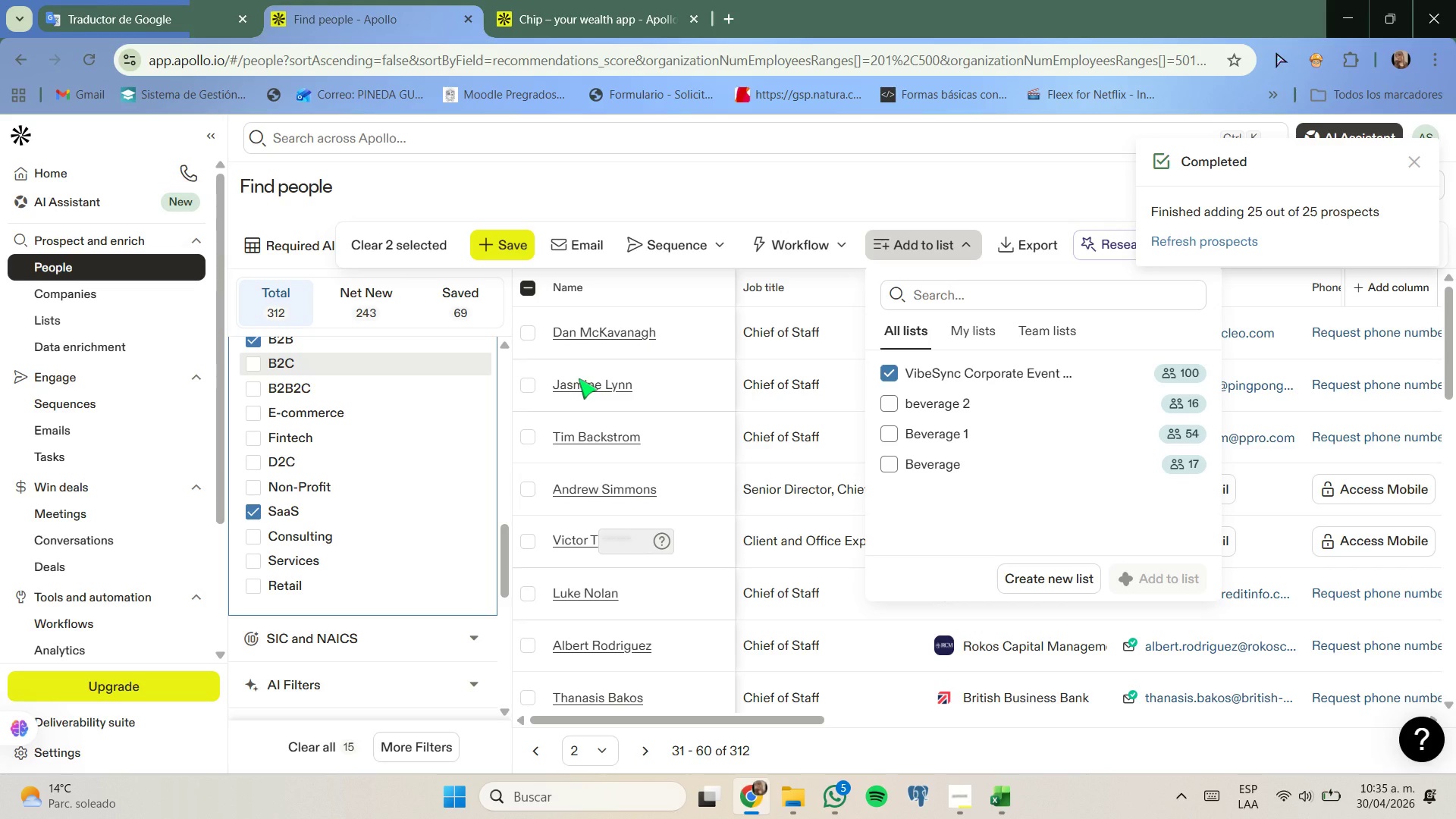 
left_click([645, 751])
 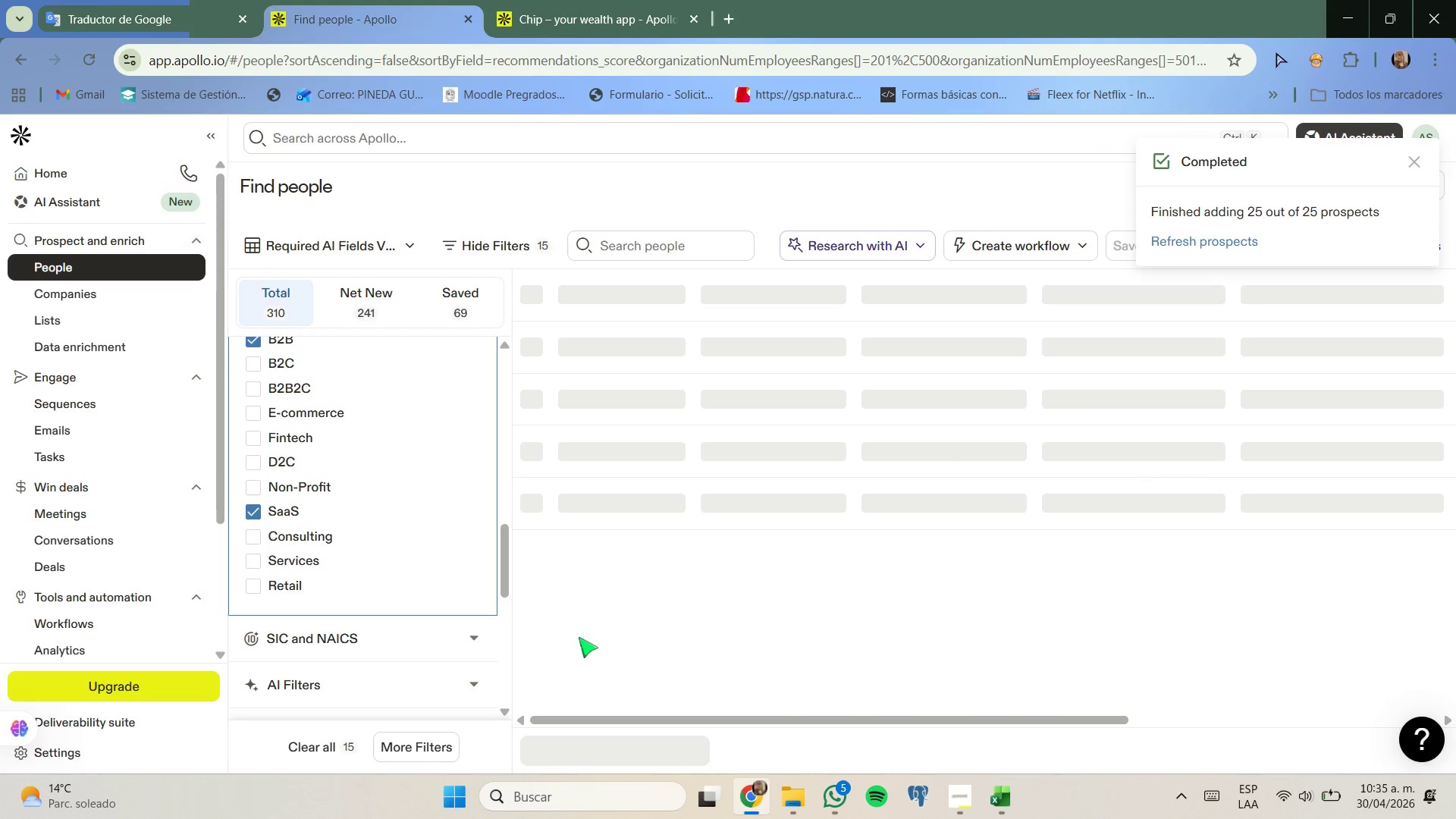 
mouse_move([558, 612])
 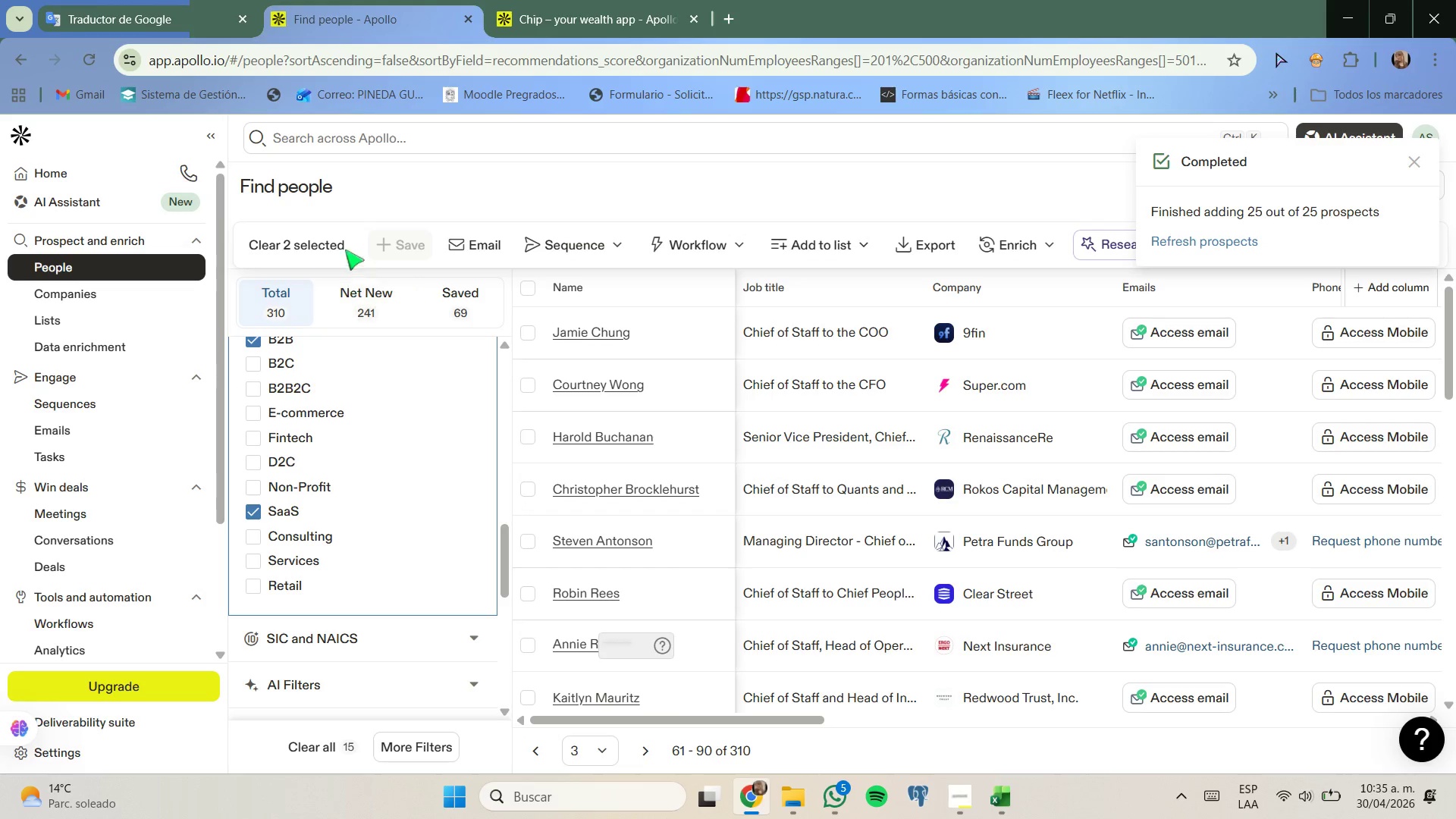 
left_click([328, 237])
 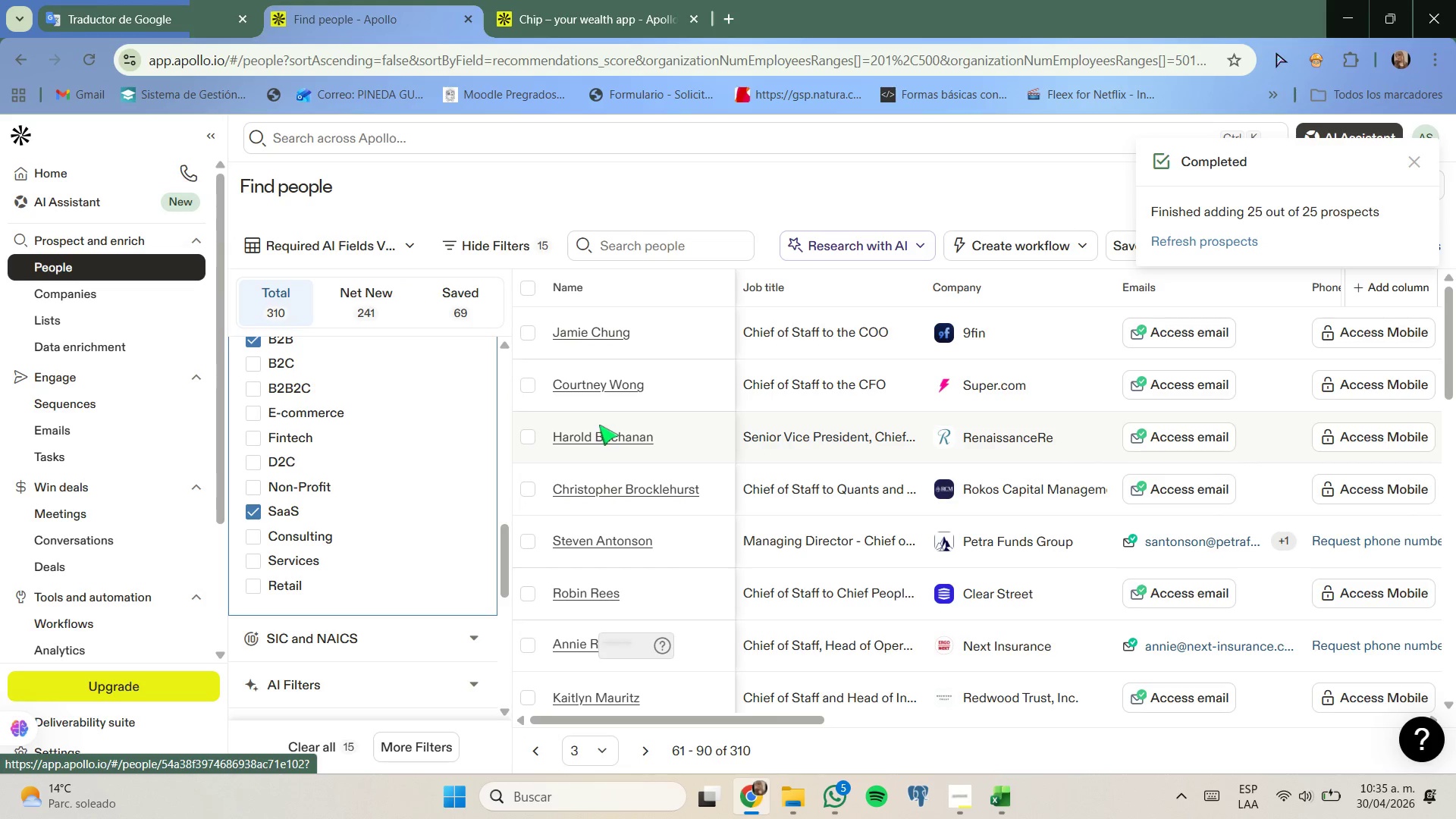 
scroll: coordinate [599, 425], scroll_direction: none, amount: 0.0
 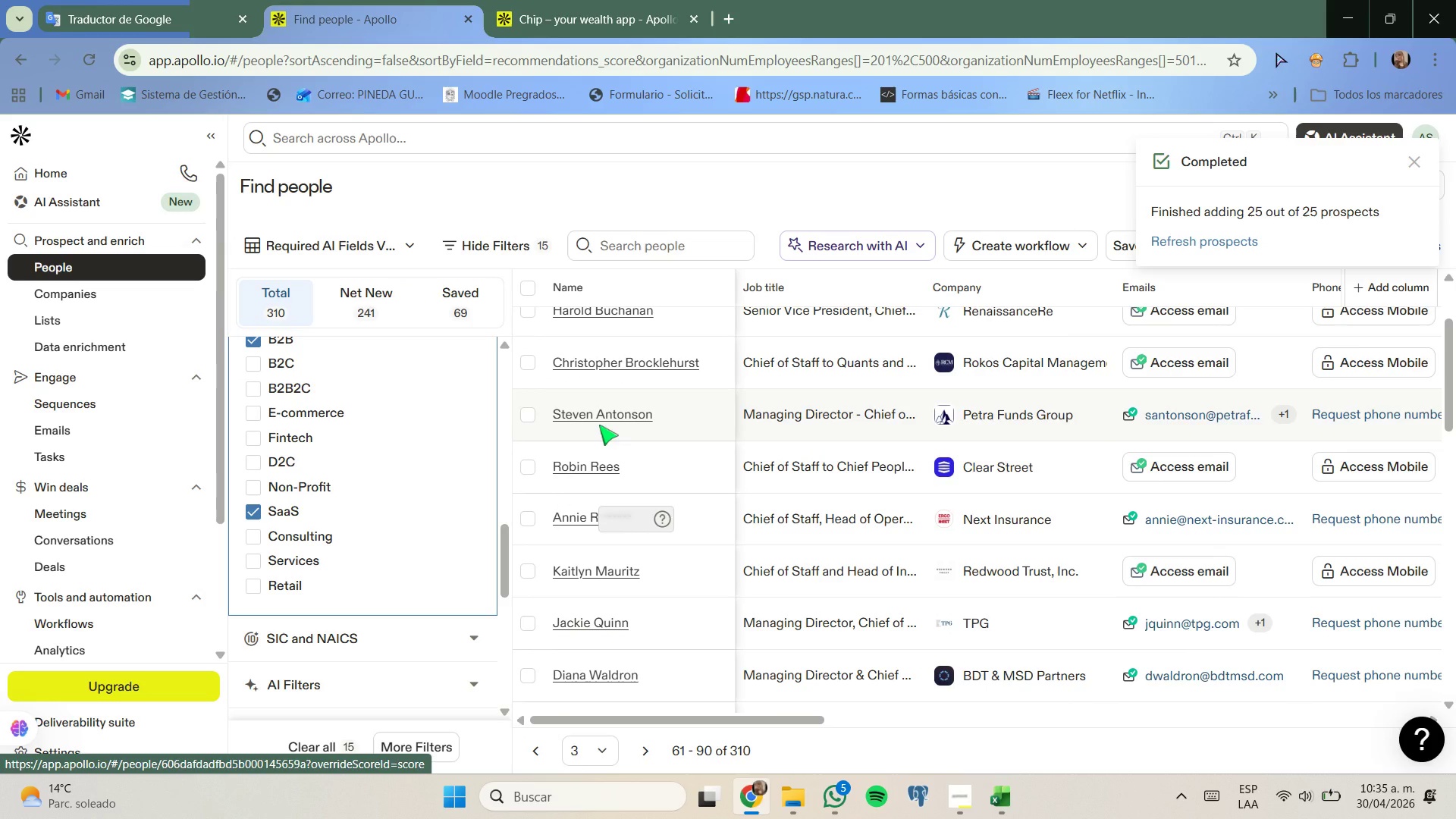 
scroll: coordinate [599, 425], scroll_direction: down, amount: 1.0
 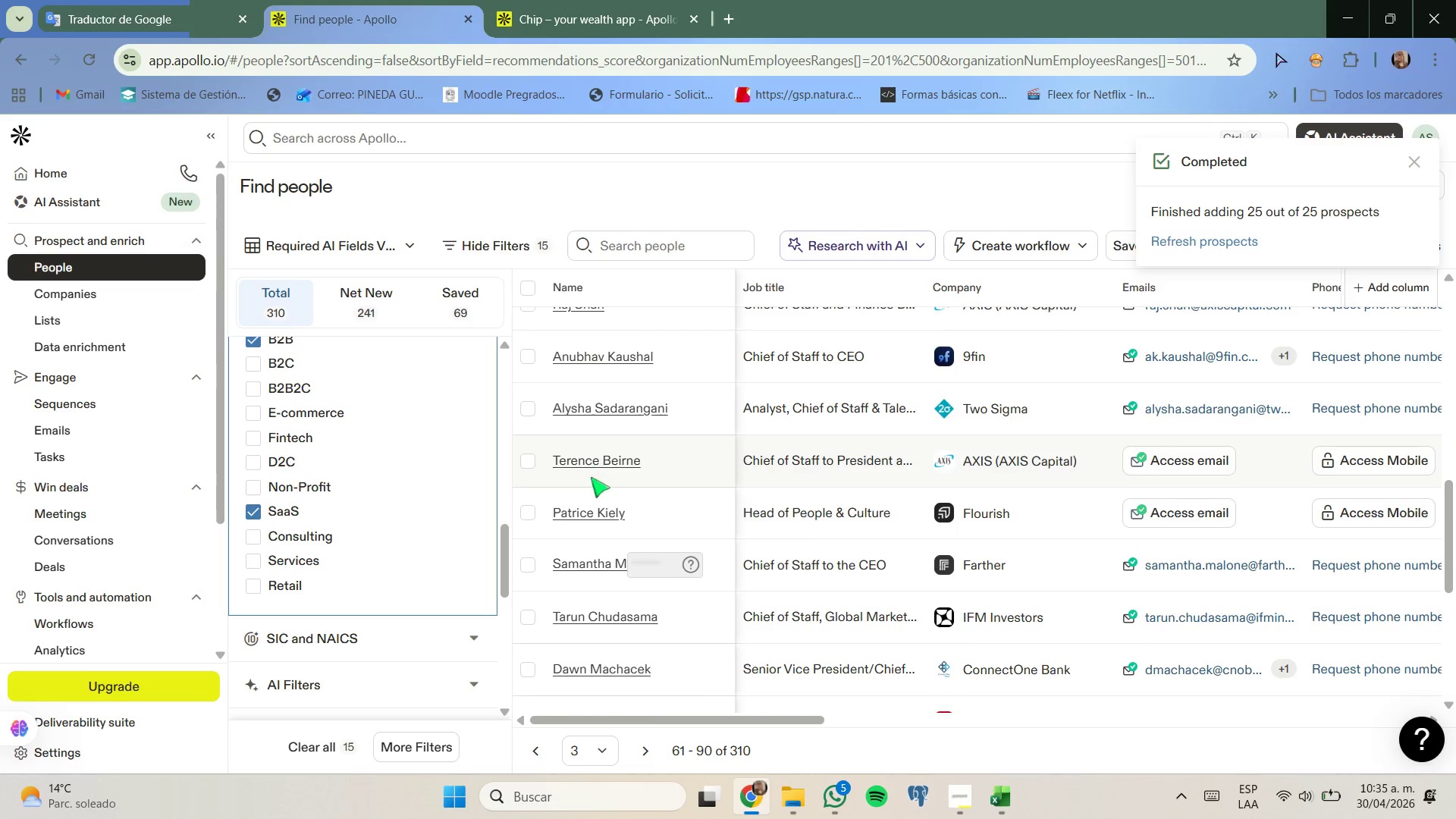 
left_click([534, 519])
 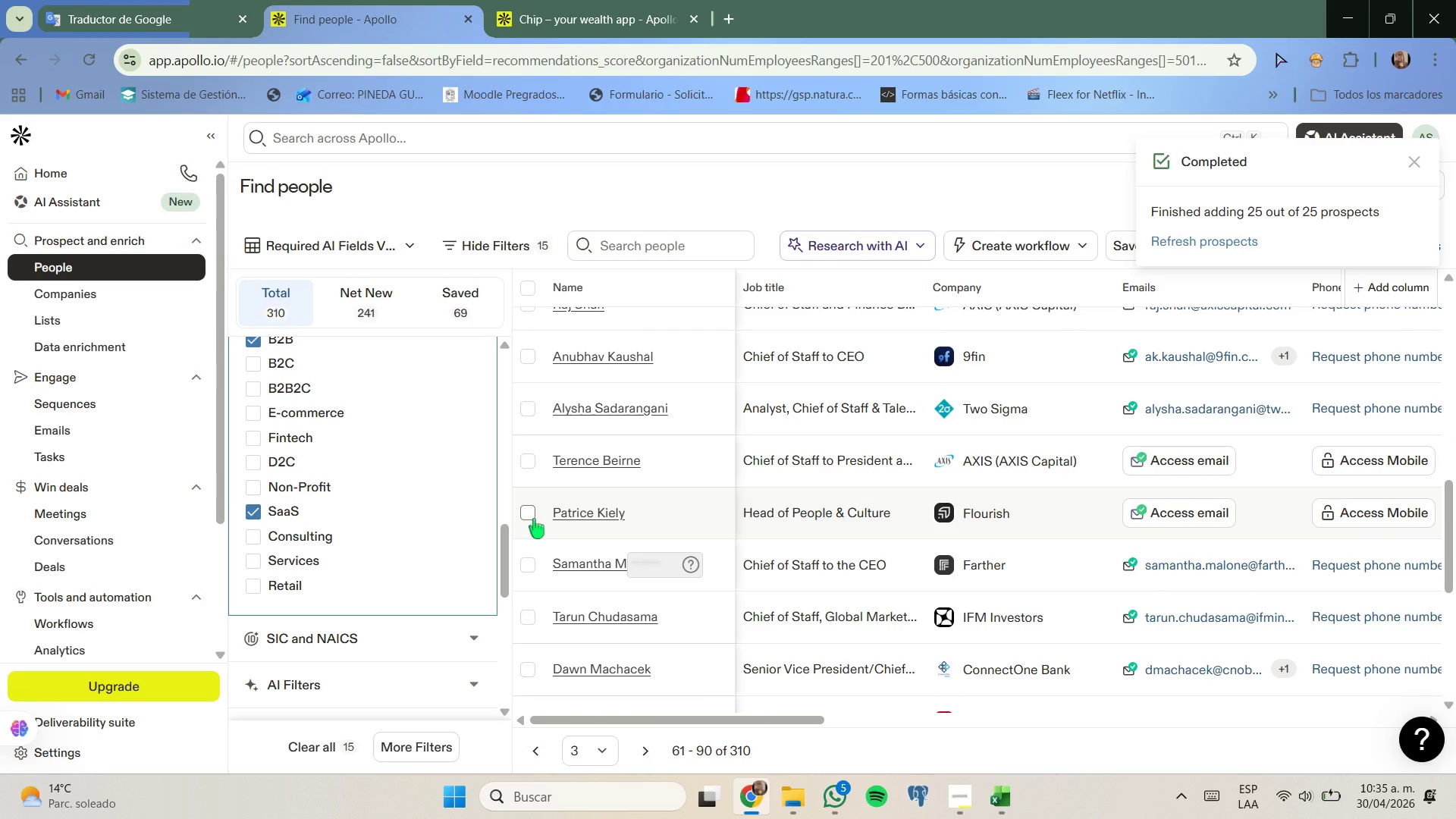 
scroll: coordinate [534, 519], scroll_direction: down, amount: 2.0
 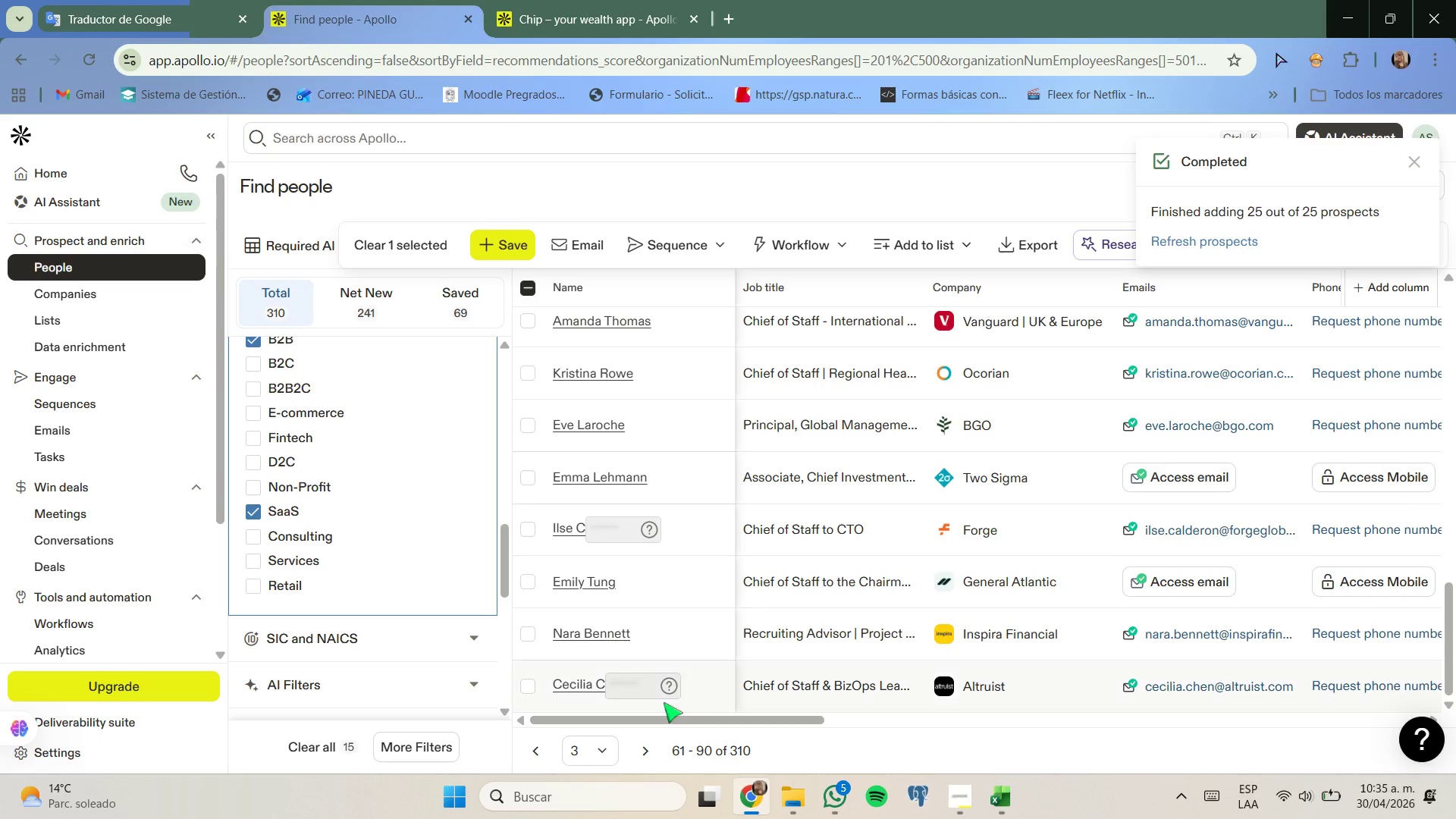 
left_click([963, 238])
 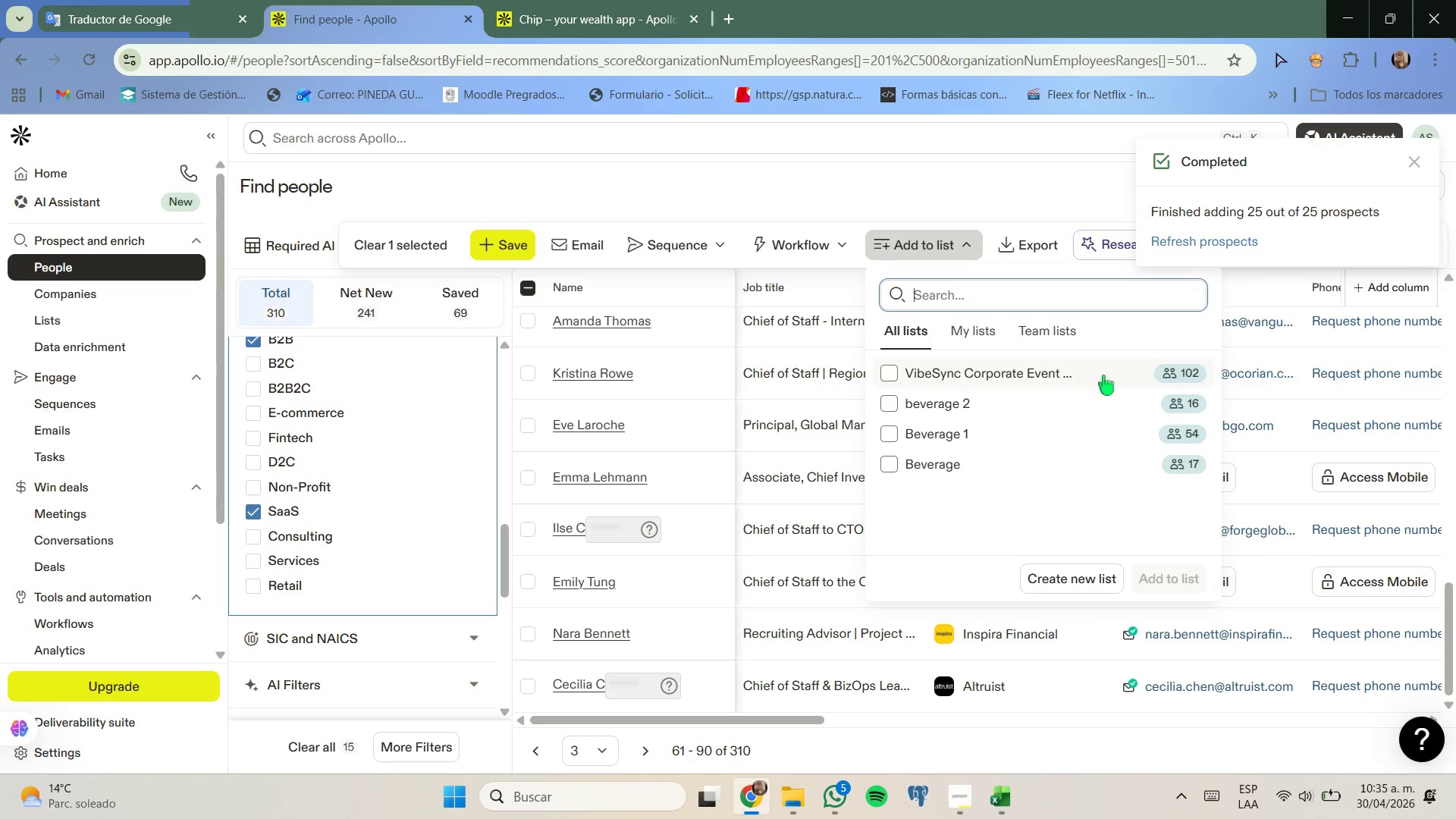 
left_click([1121, 373])
 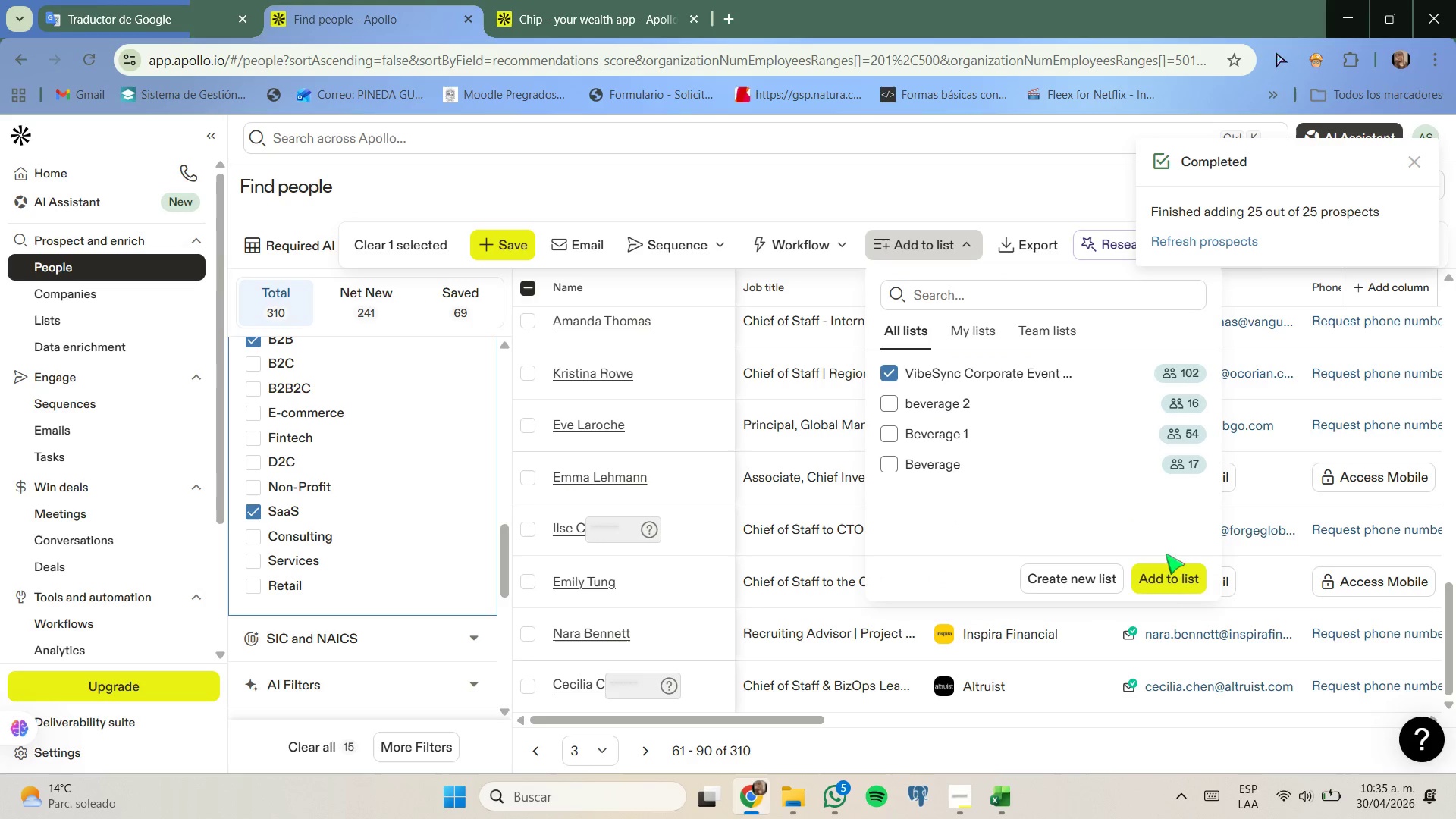 
left_click([1167, 577])
 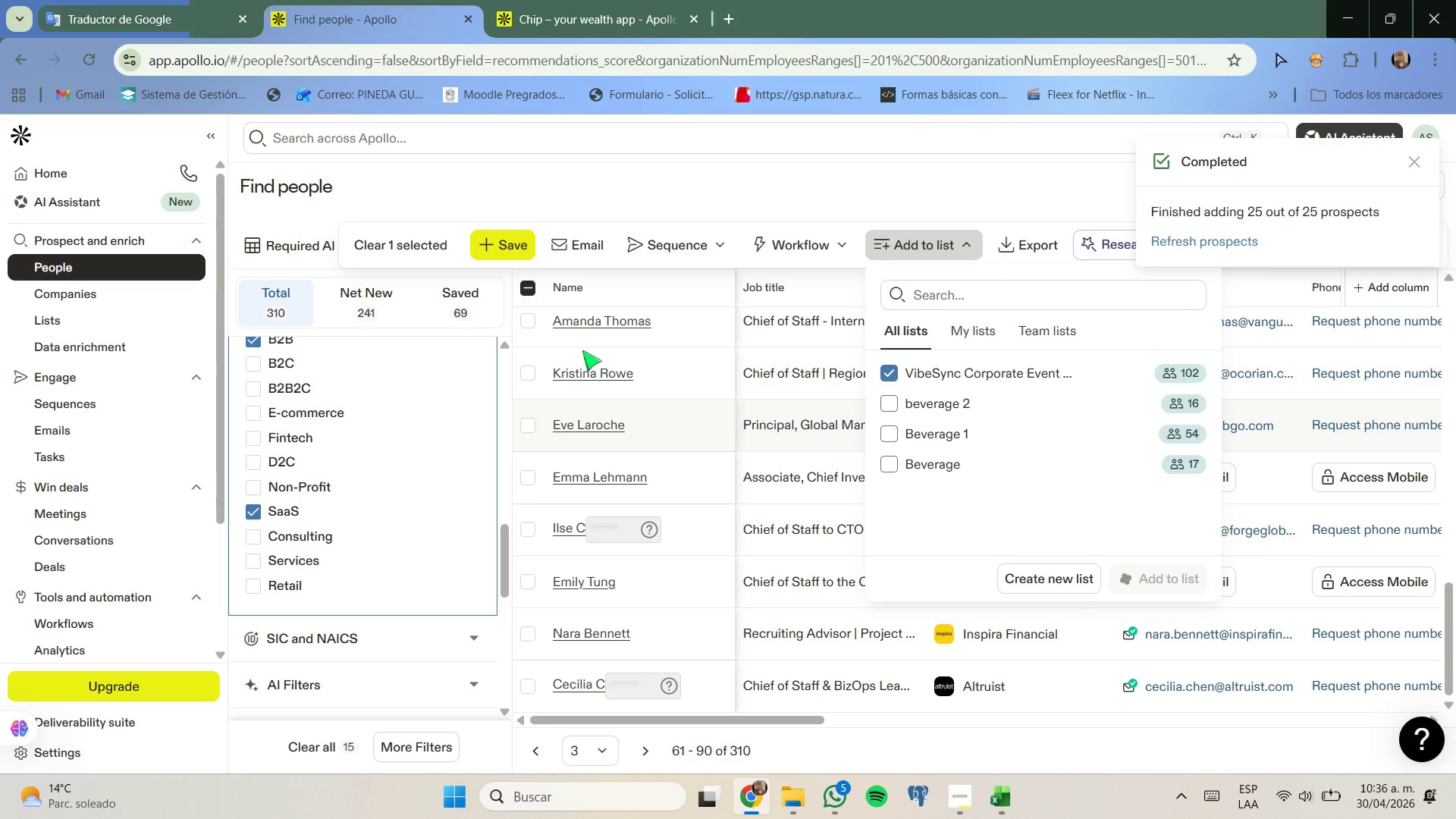 
left_click([428, 241])